 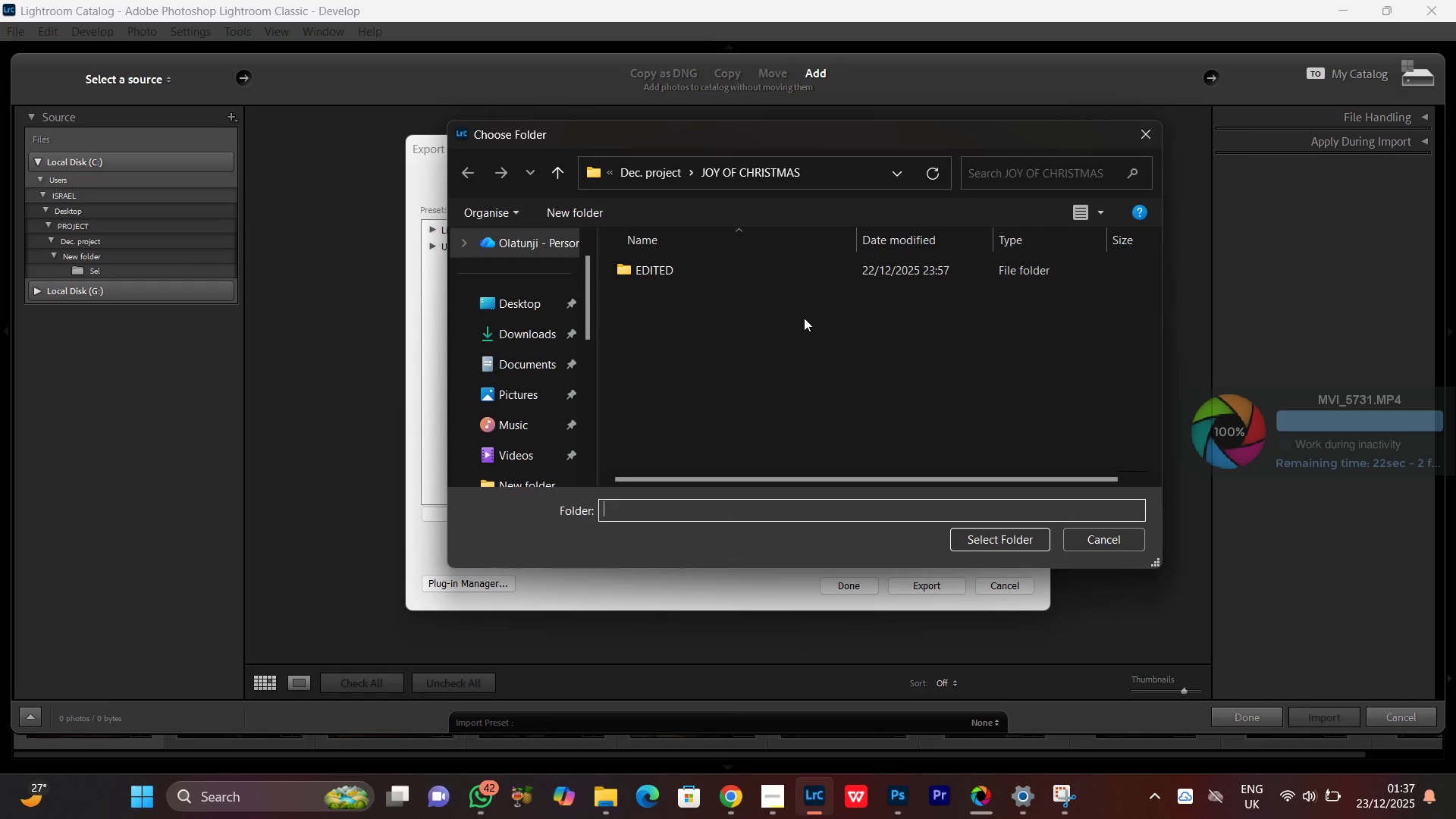 
left_click([656, 174])
 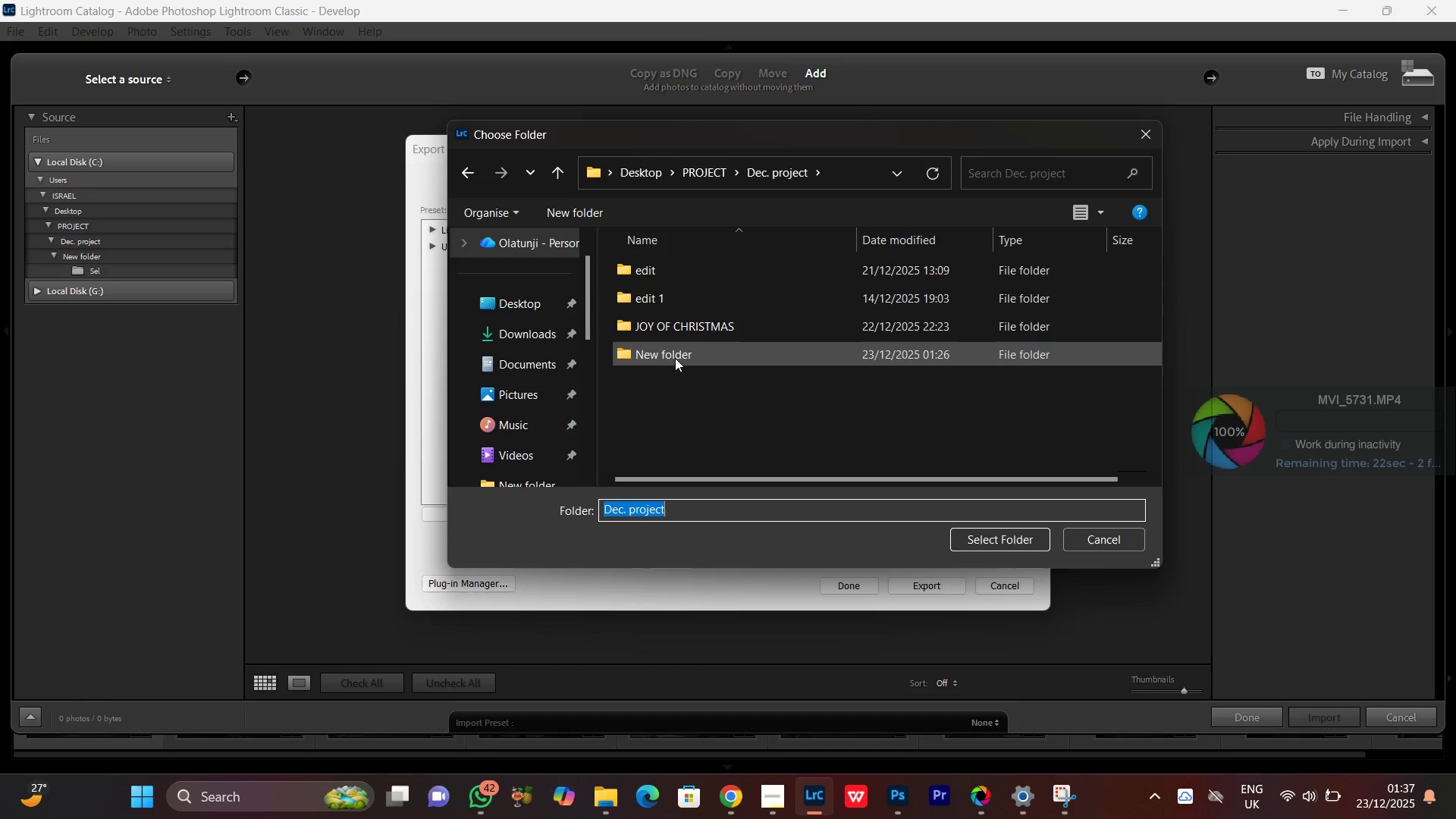 
double_click([675, 358])
 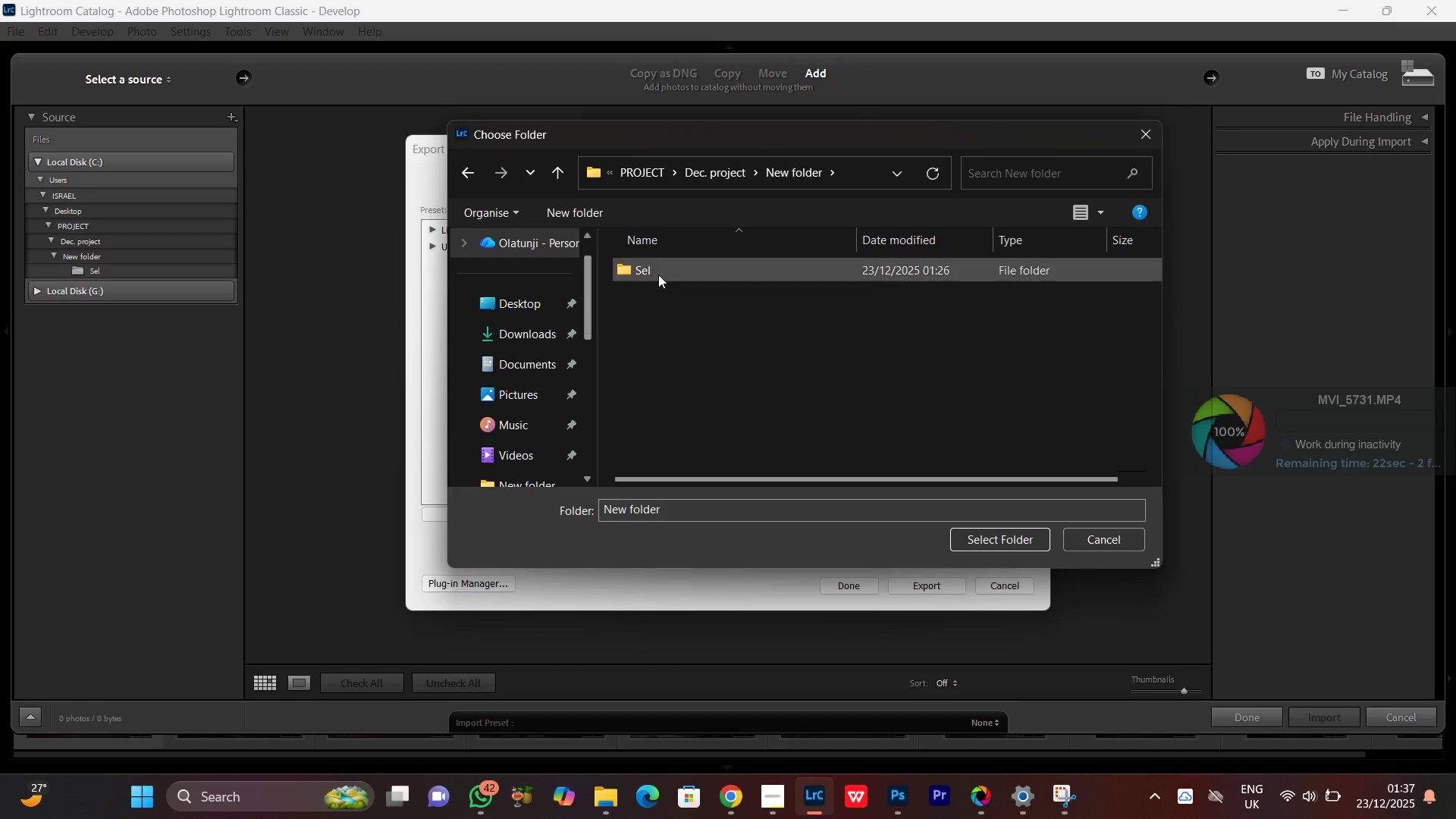 
mouse_move([673, 295])
 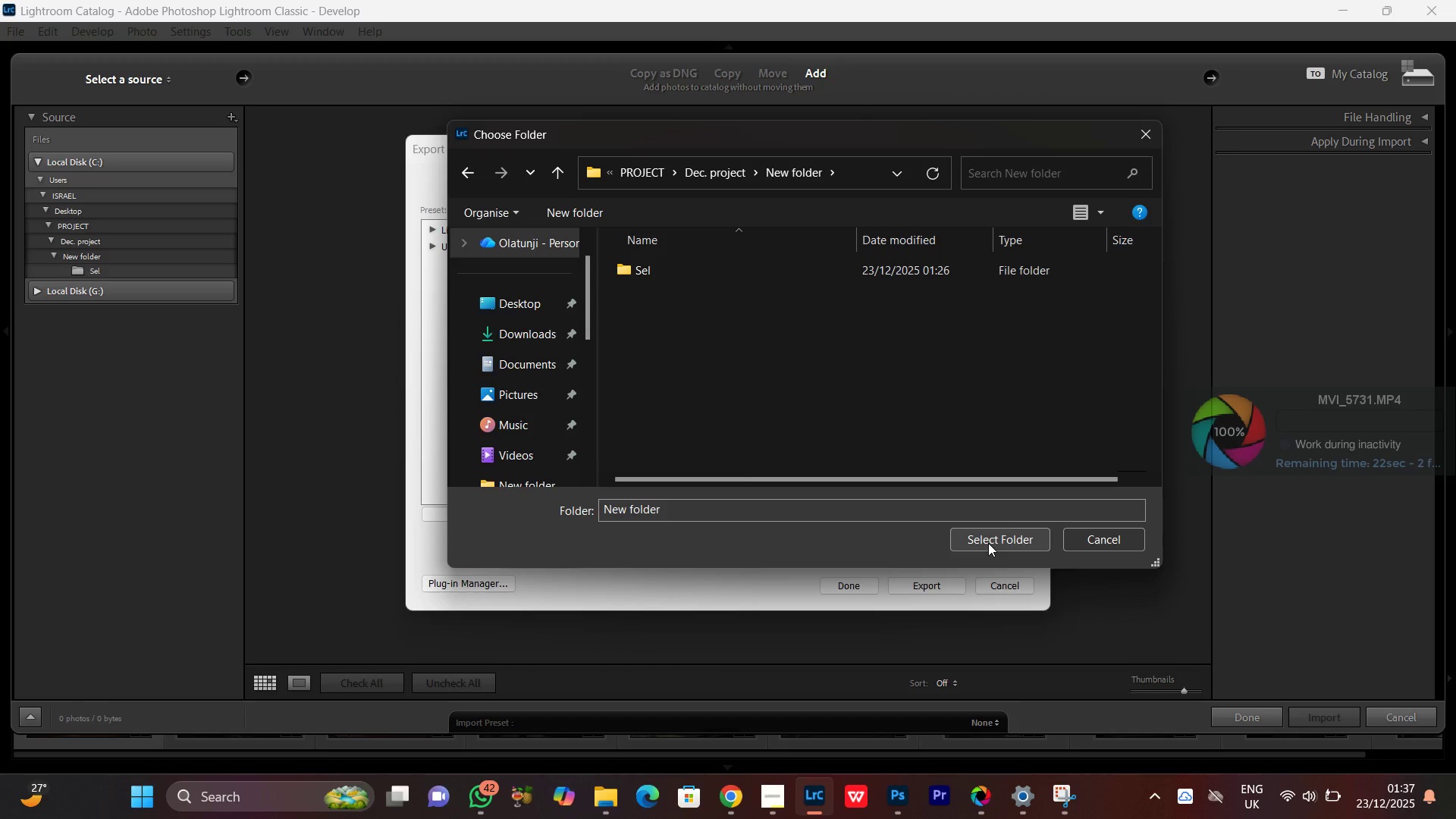 
left_click([988, 543])
 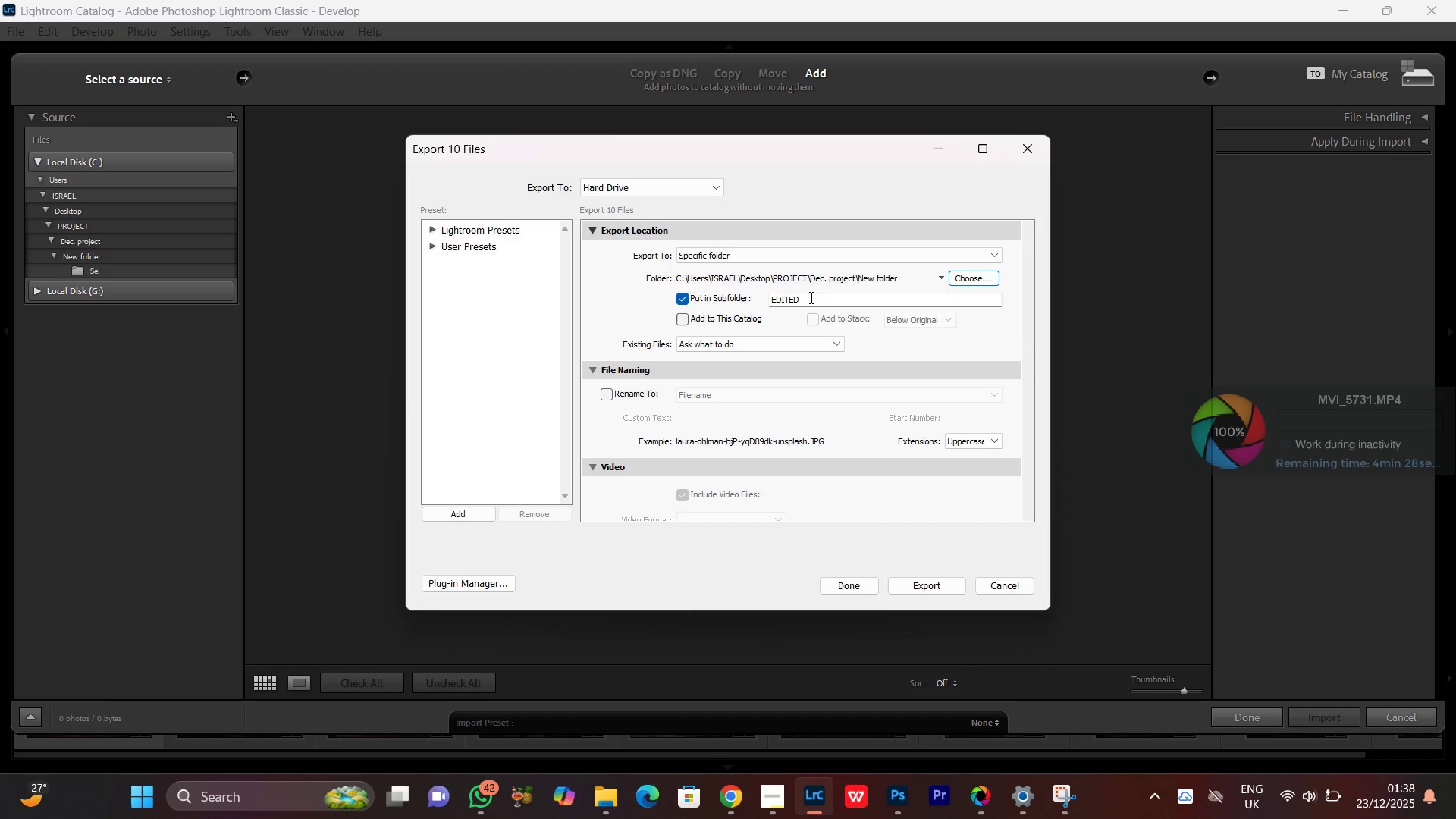 
scroll: coordinate [816, 395], scroll_direction: down, amount: 7.0
 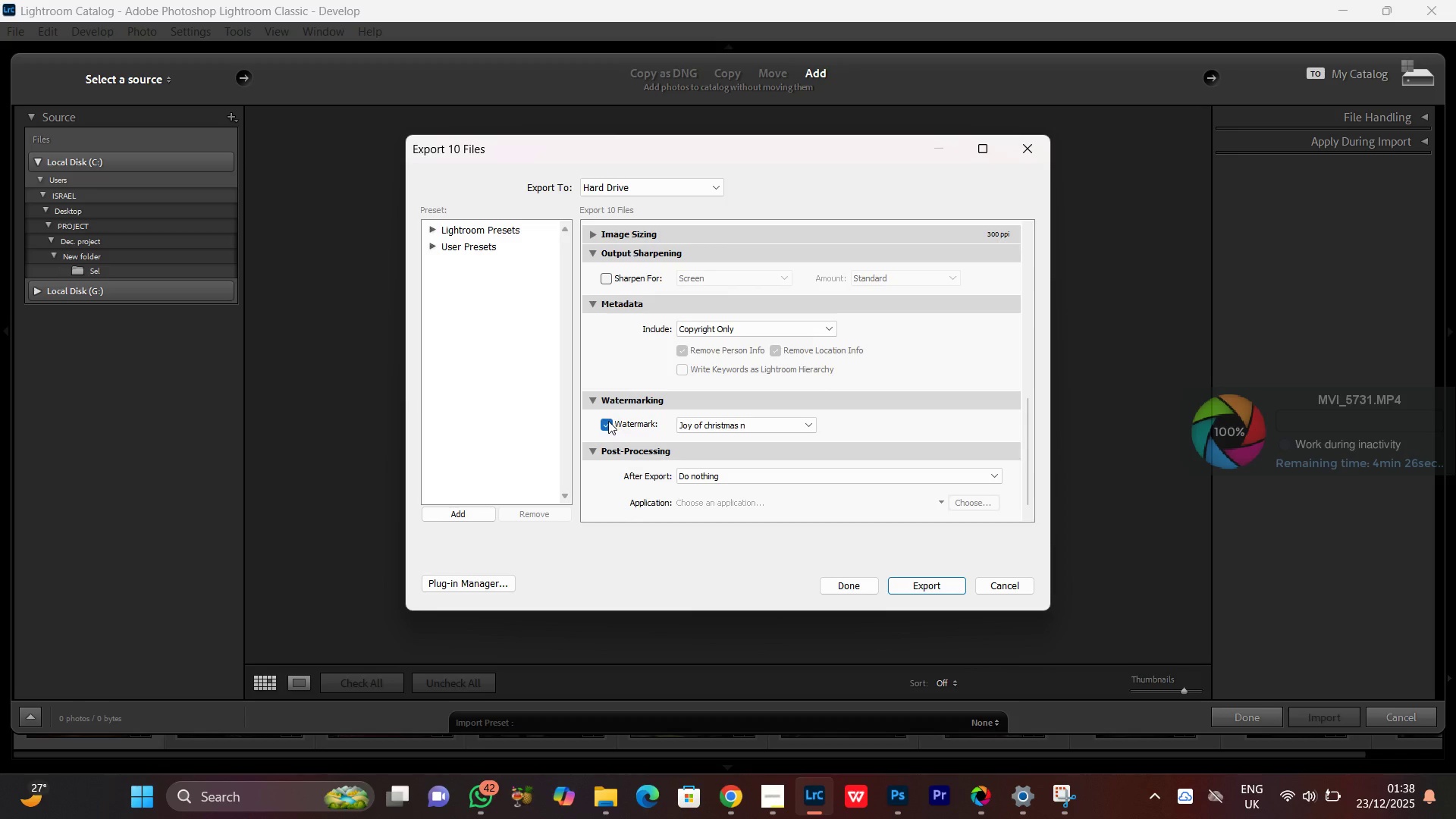 
left_click([608, 421])
 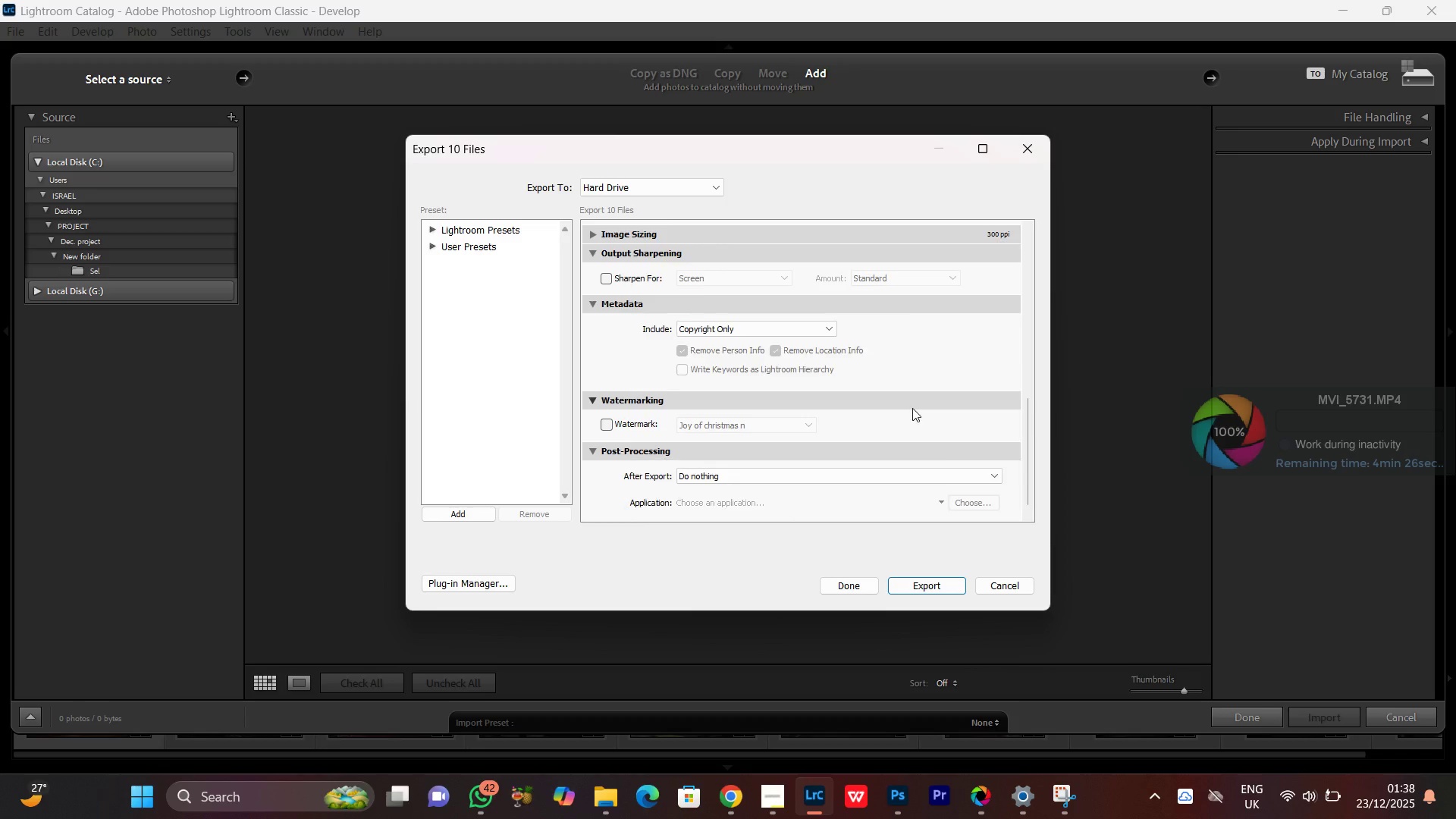 
scroll: coordinate [905, 411], scroll_direction: up, amount: 6.0
 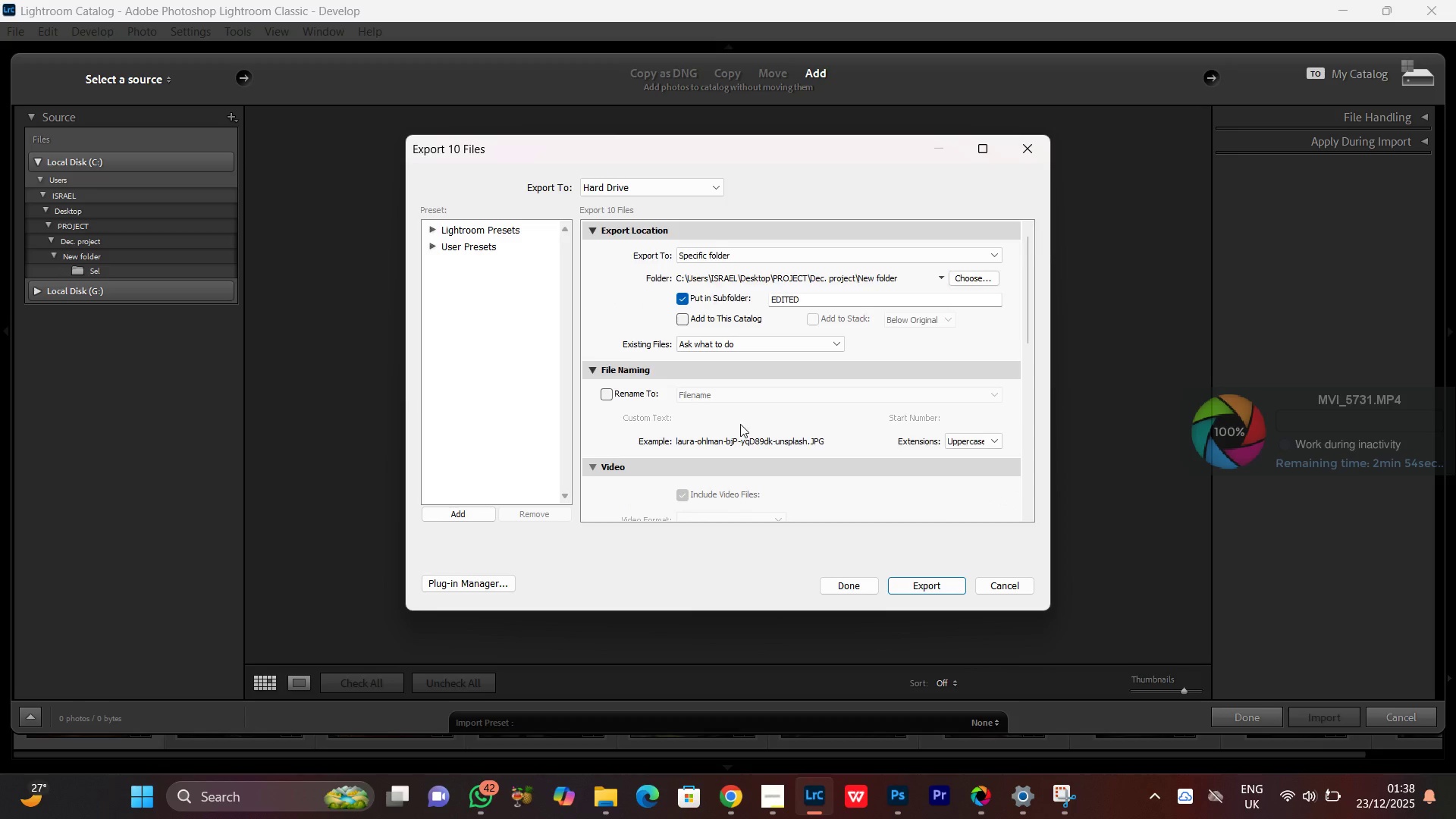 
scroll: coordinate [660, 407], scroll_direction: down, amount: 2.0
 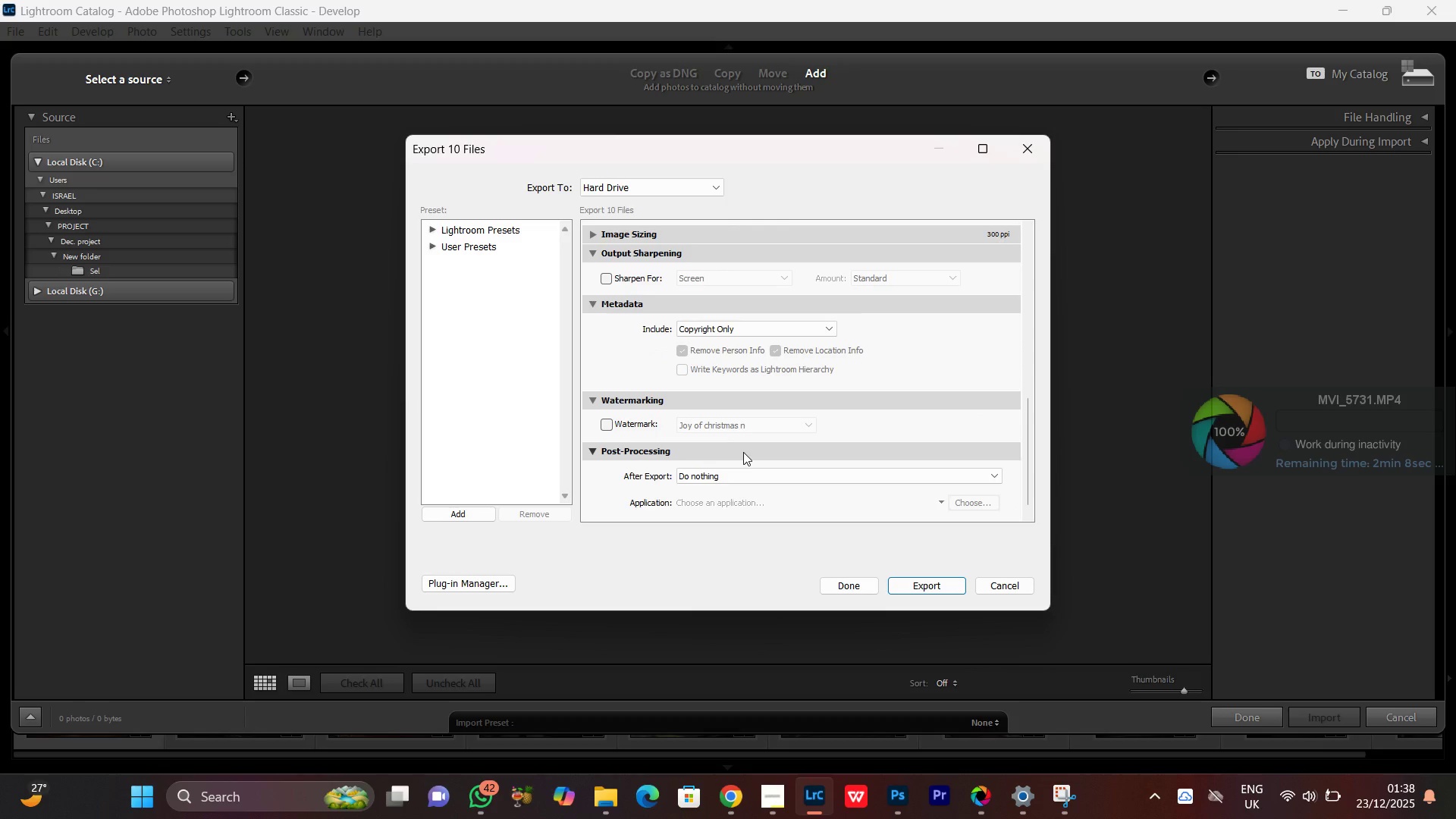 
scroll: coordinate [629, 332], scroll_direction: up, amount: 1.0
 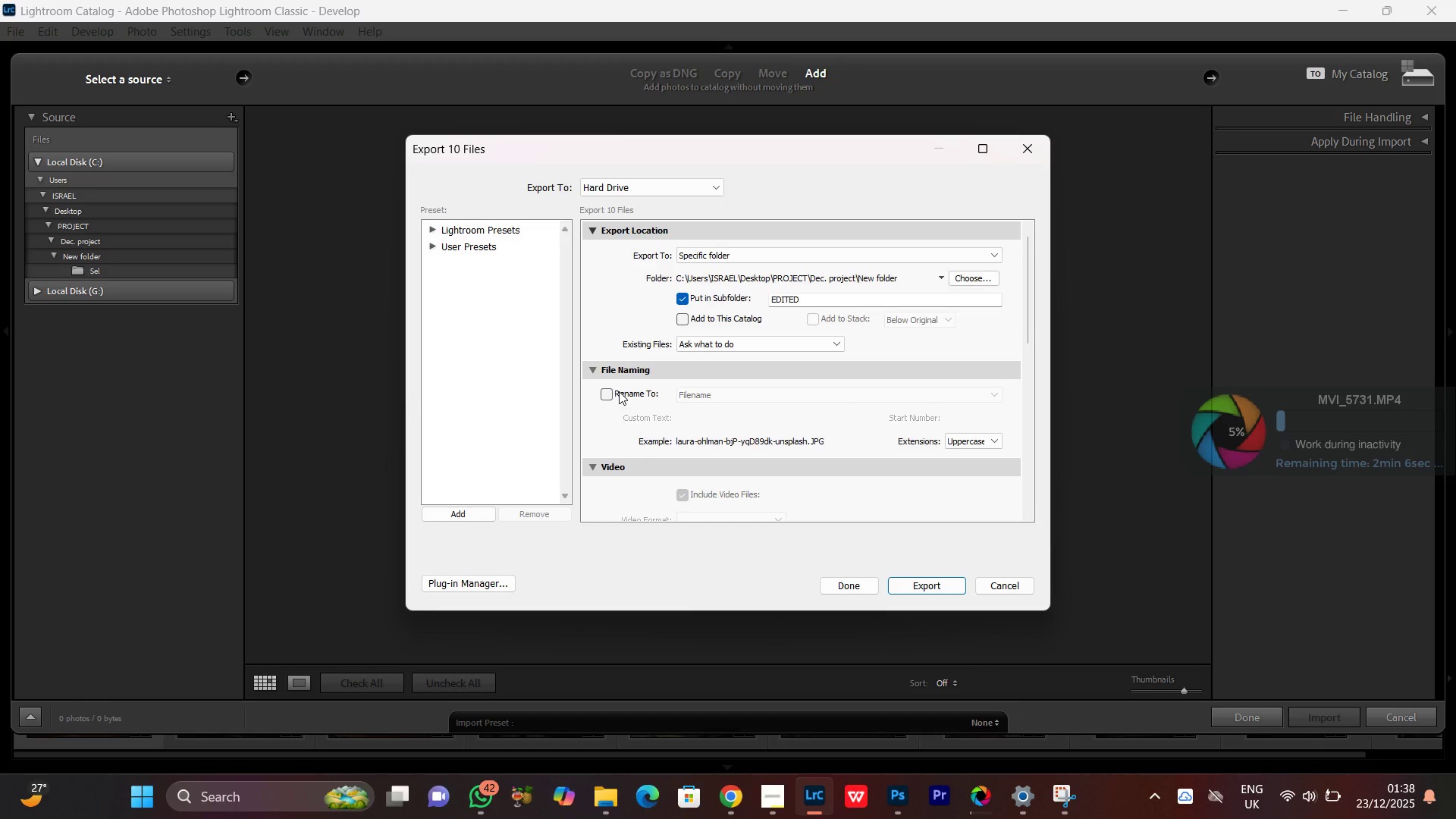 
scroll: coordinate [621, 396], scroll_direction: down, amount: 1.0
 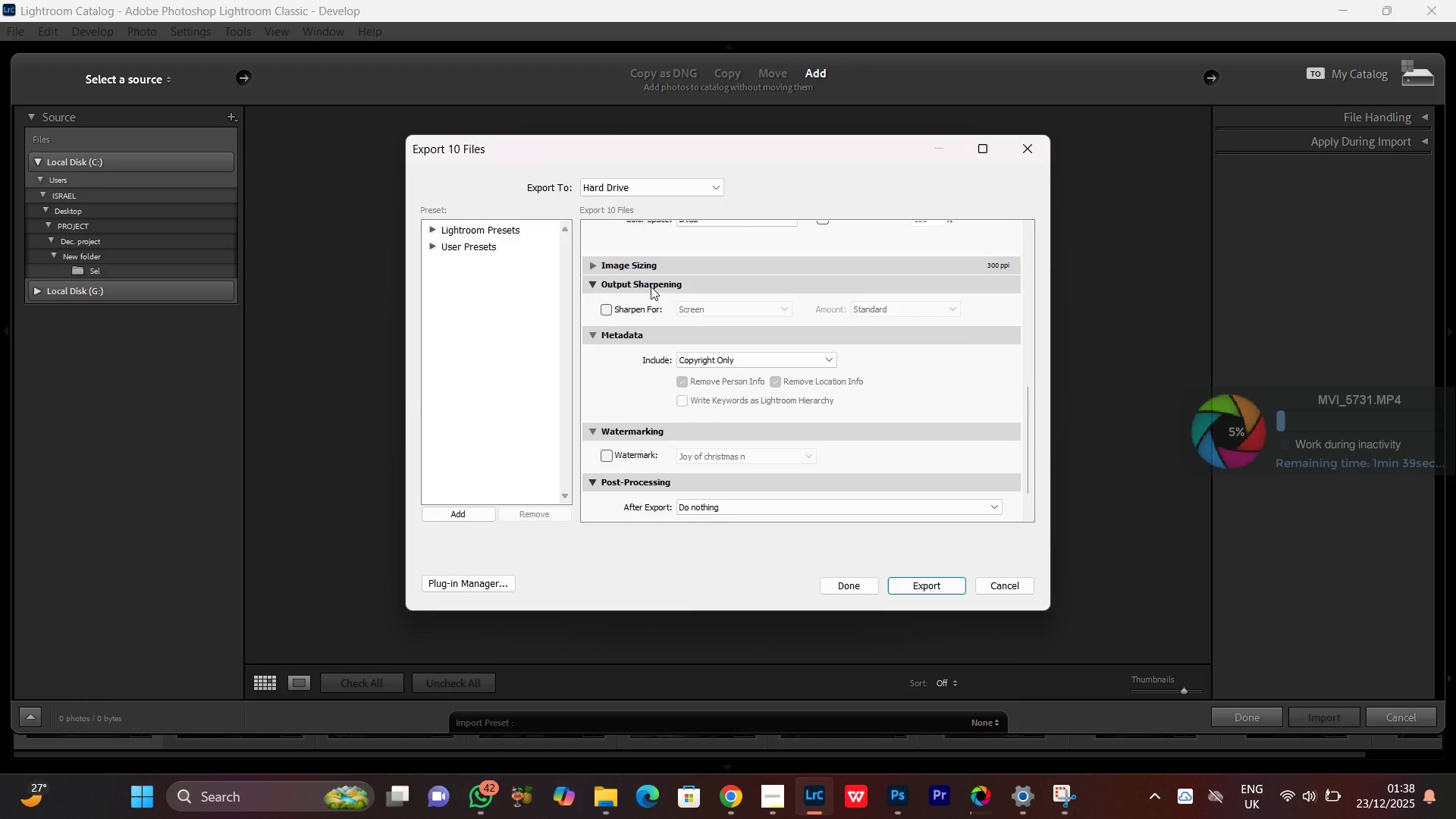 
left_click([651, 287])
 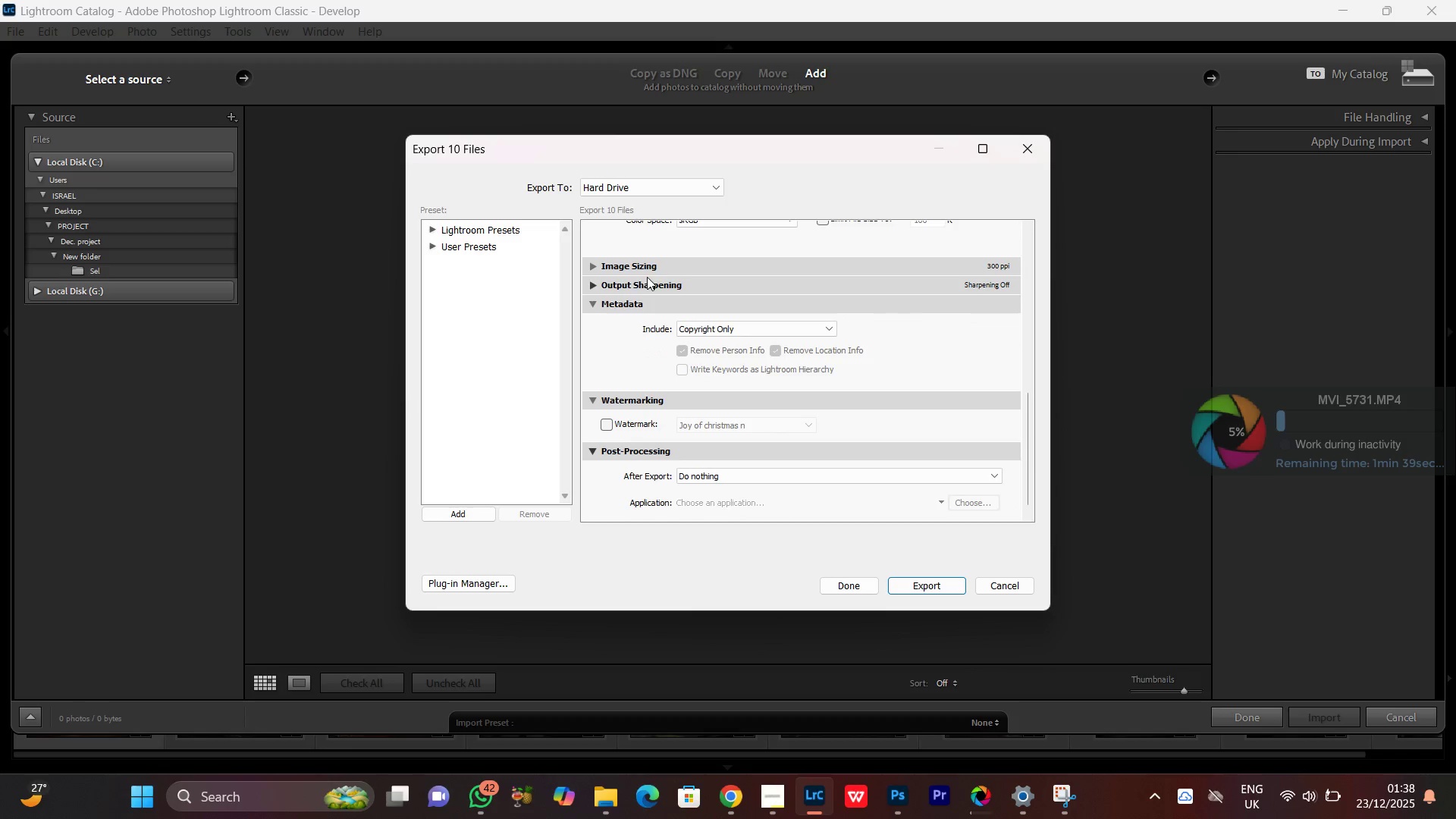 
left_click([642, 268])